 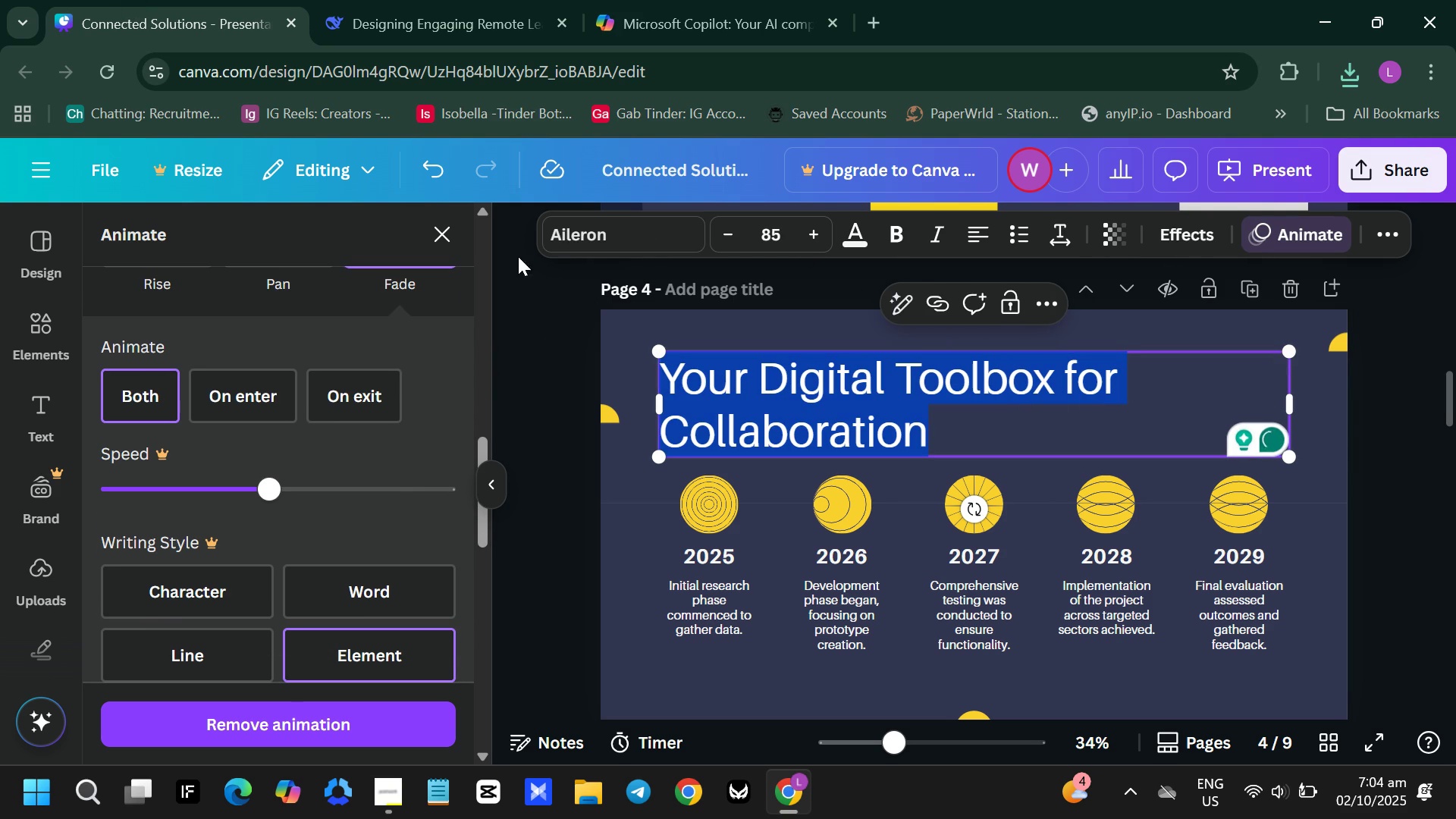 
double_click([731, 237])
 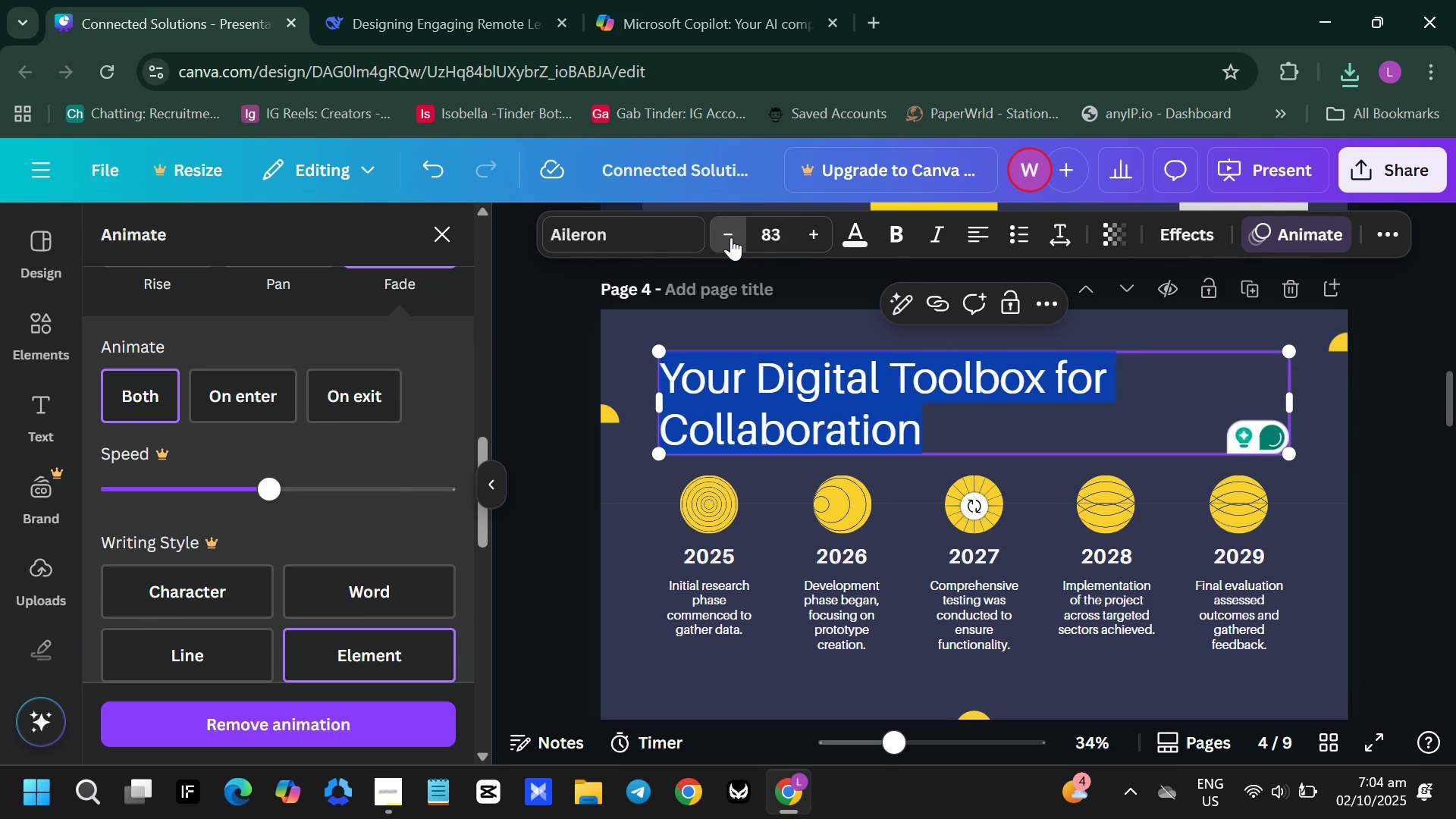 
triple_click([731, 237])
 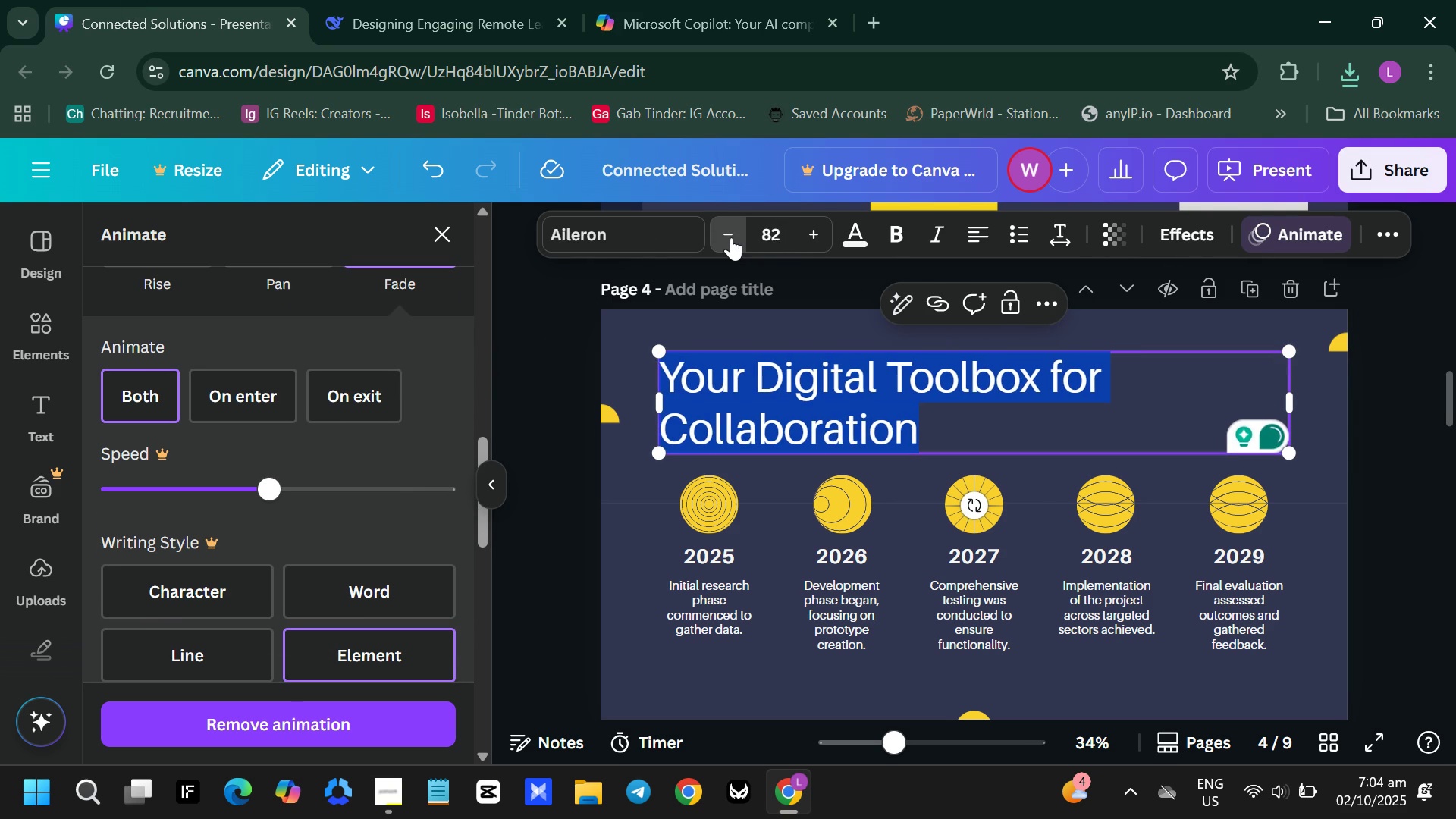 
triple_click([731, 237])
 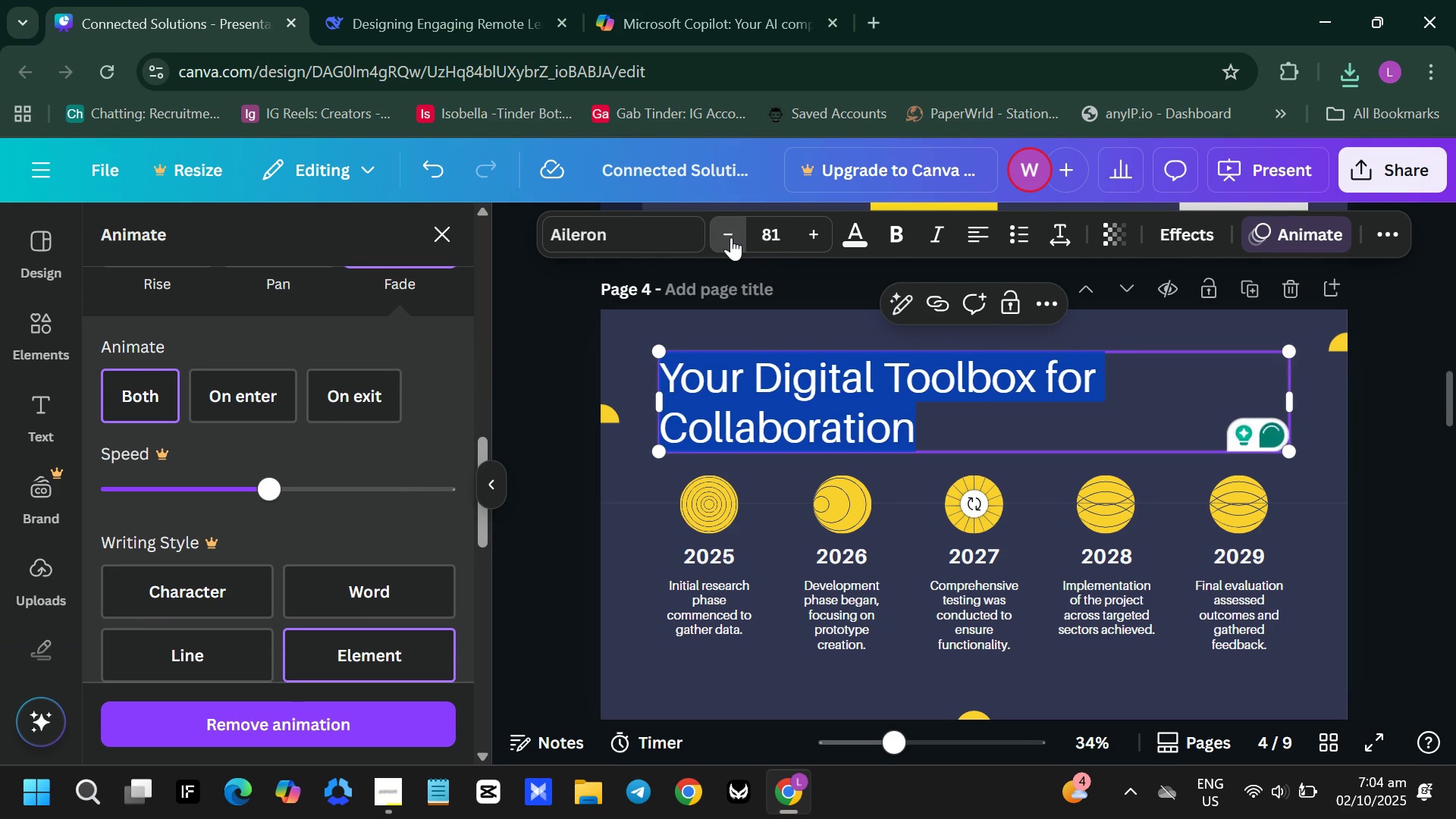 
triple_click([731, 237])
 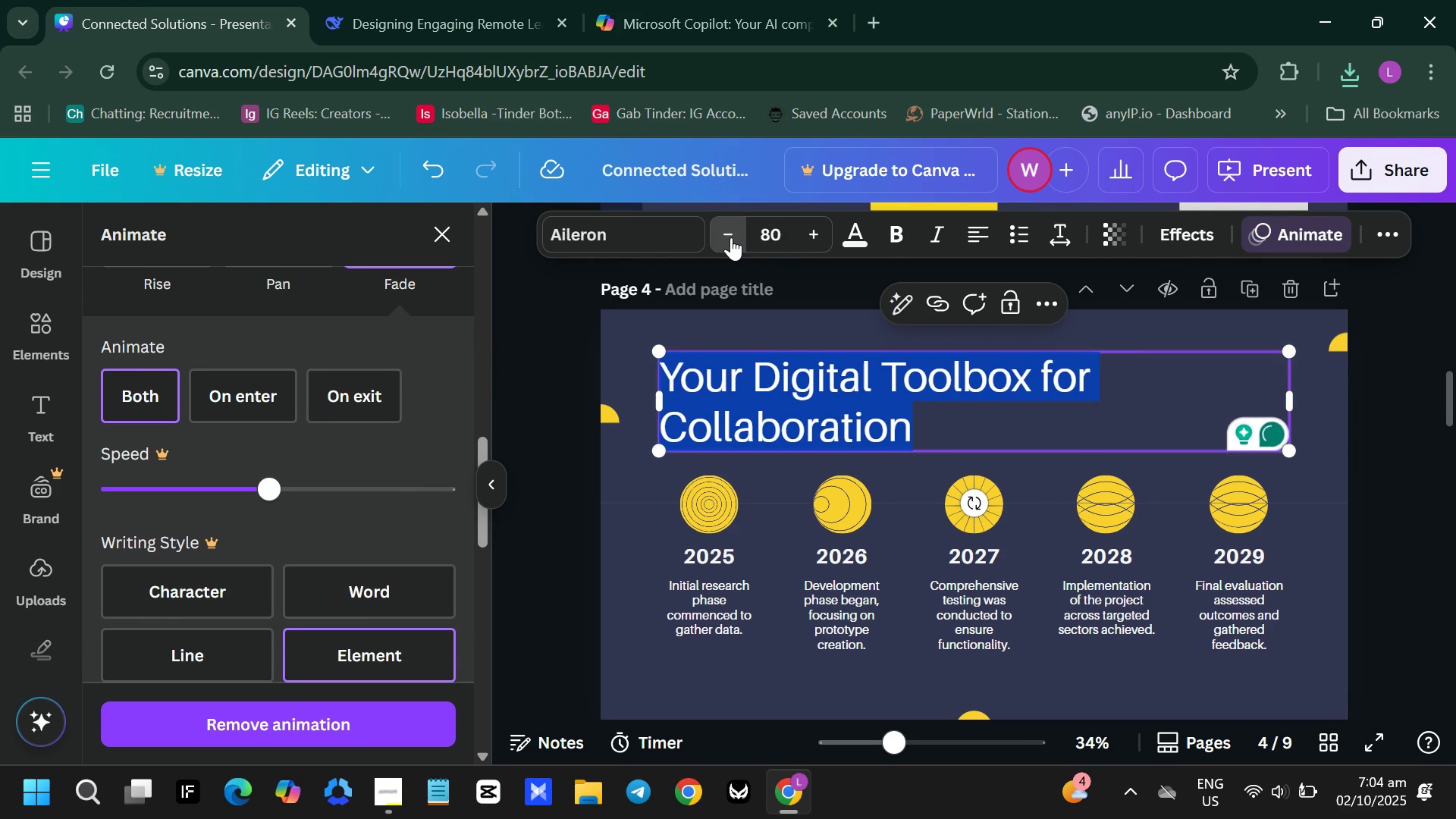 
triple_click([731, 237])
 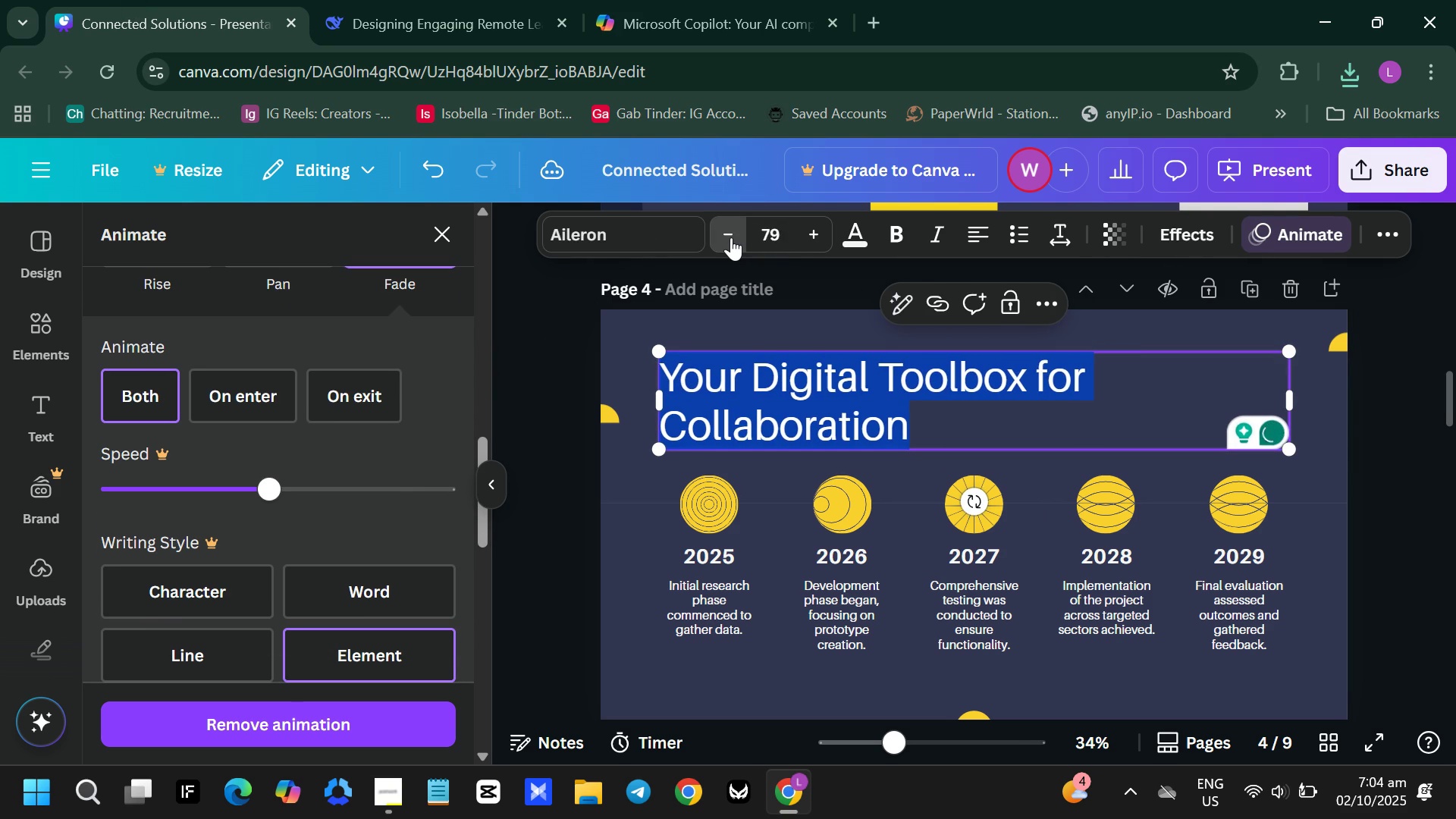 
triple_click([731, 237])
 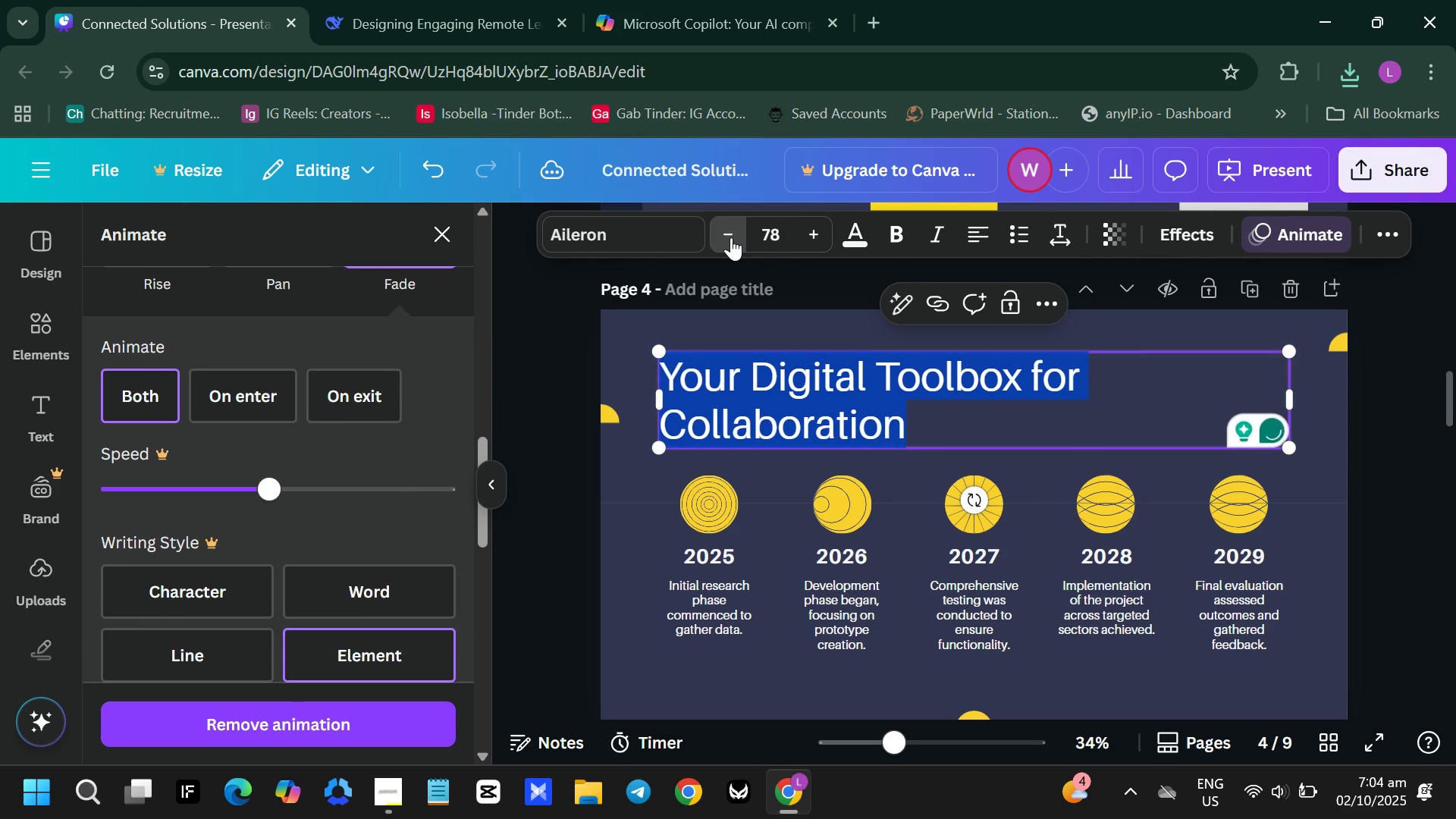 
triple_click([731, 237])
 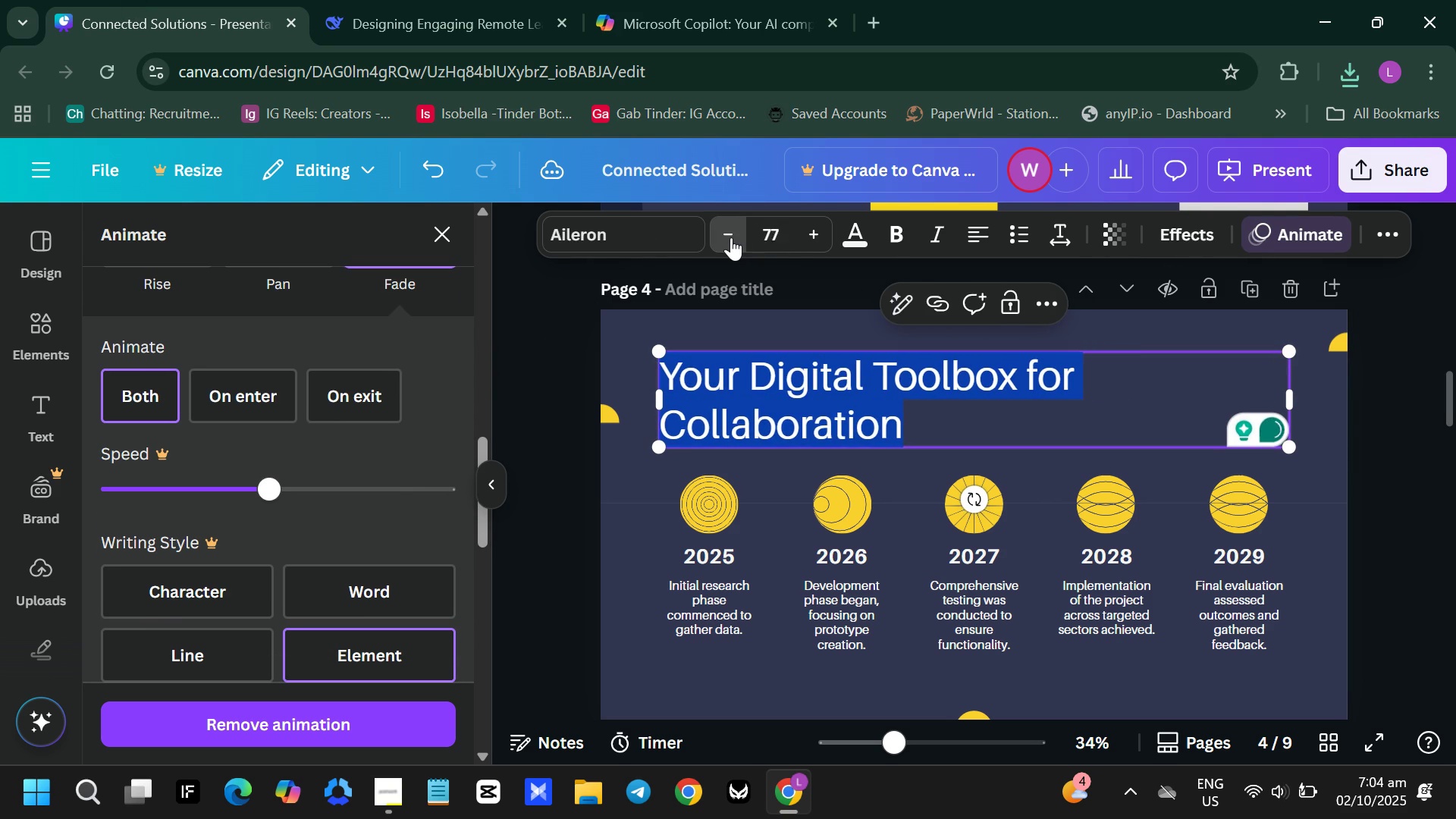 
triple_click([731, 237])
 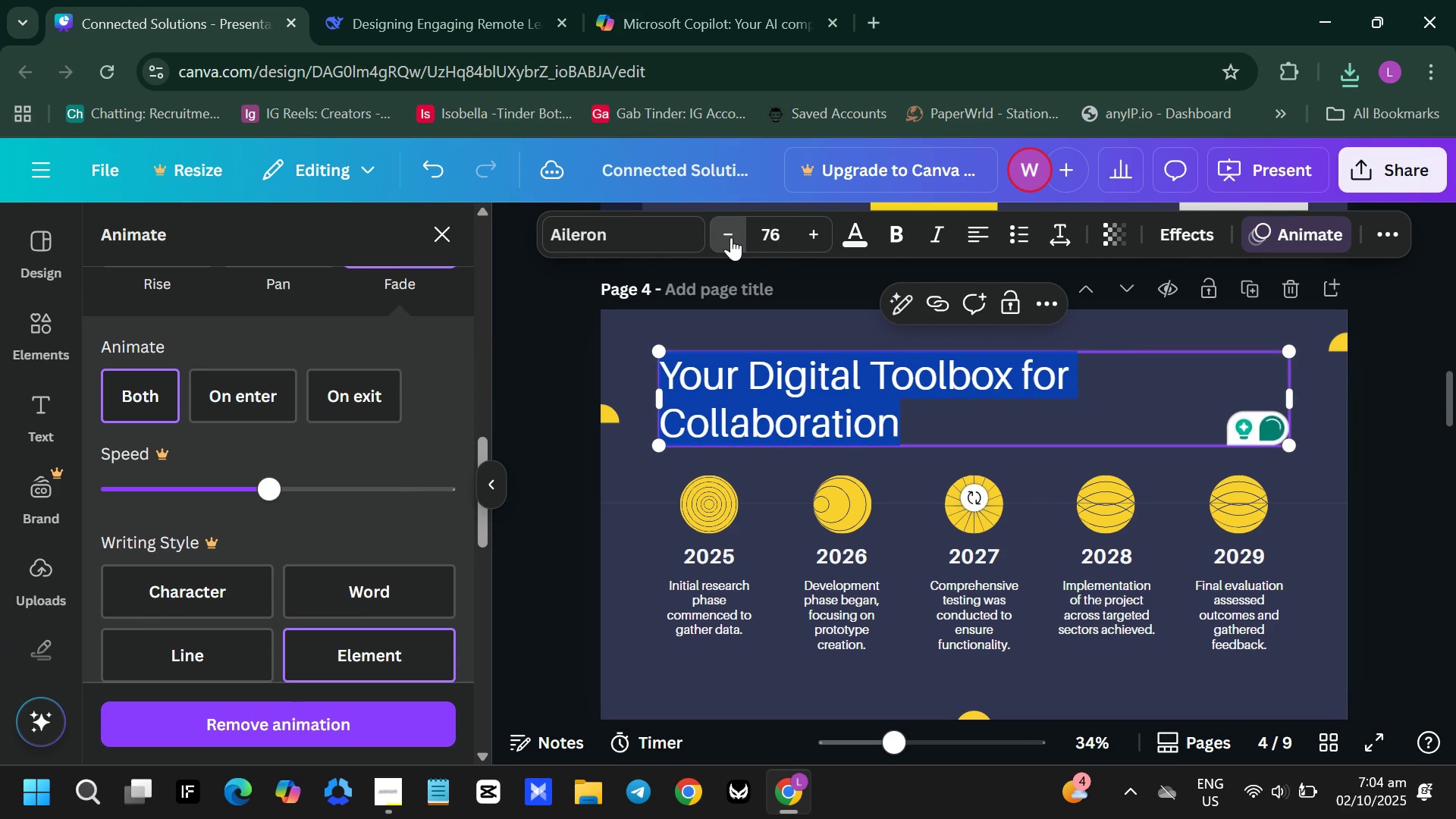 
triple_click([731, 237])
 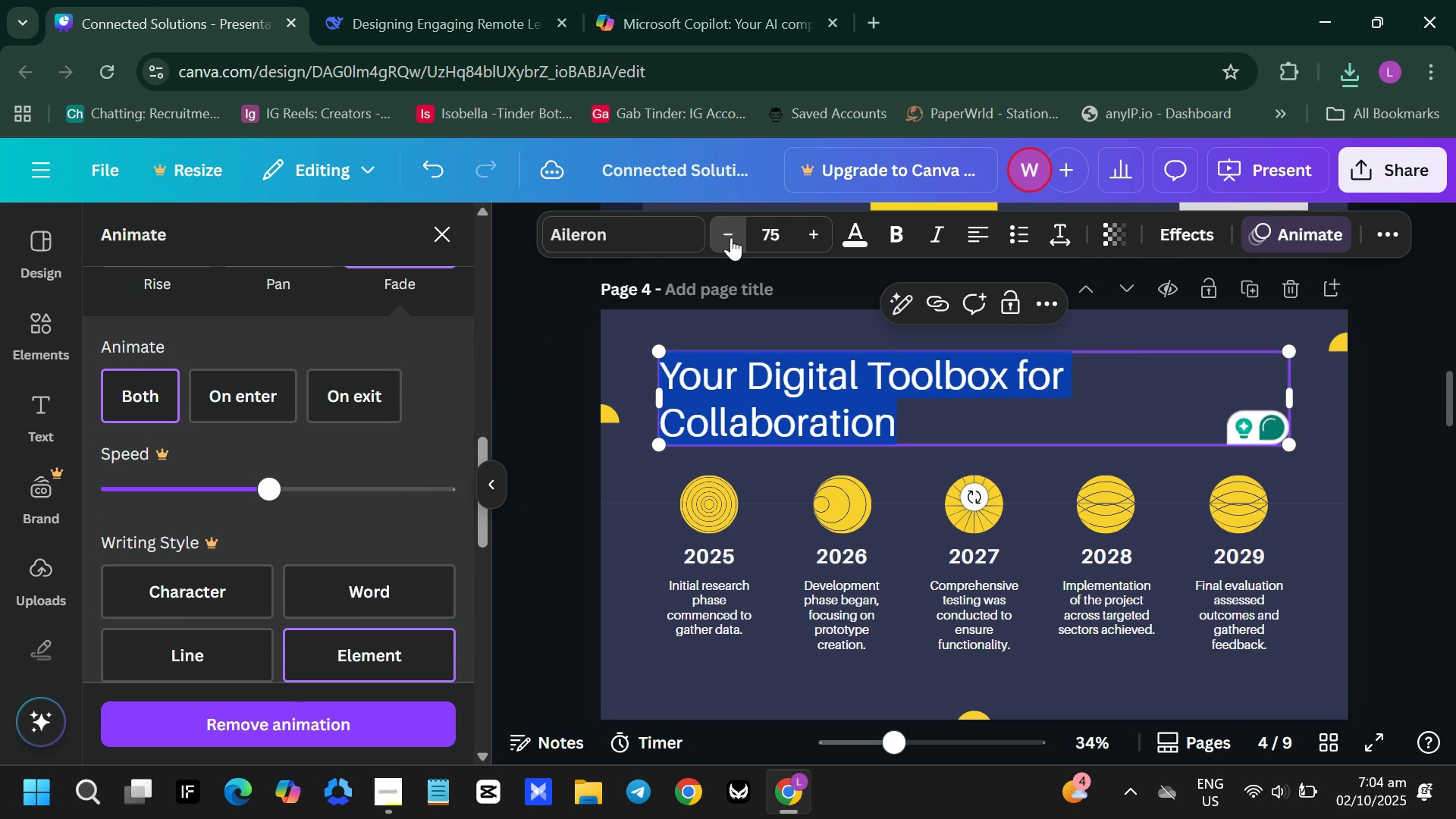 
triple_click([731, 237])
 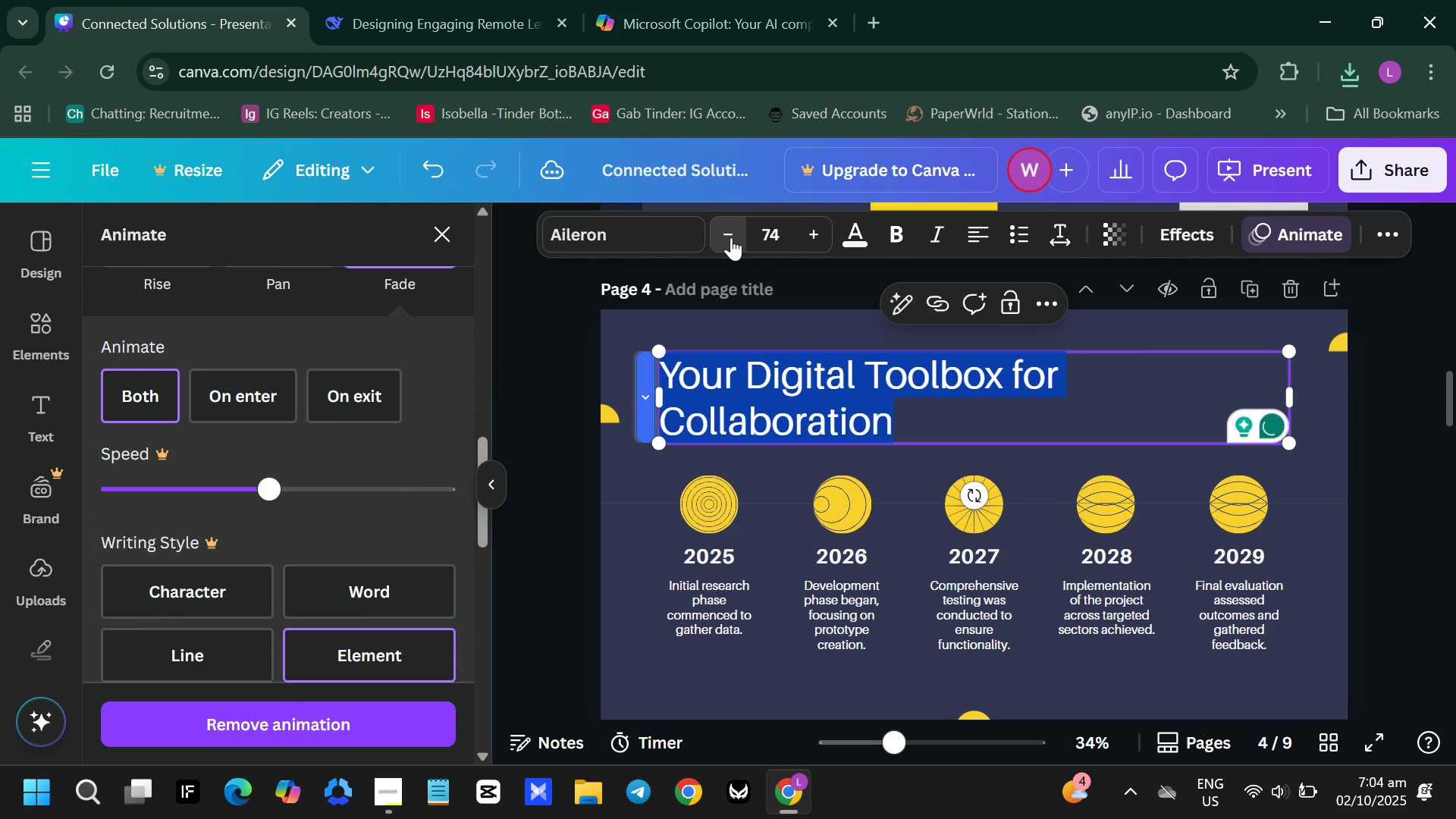 
triple_click([731, 237])
 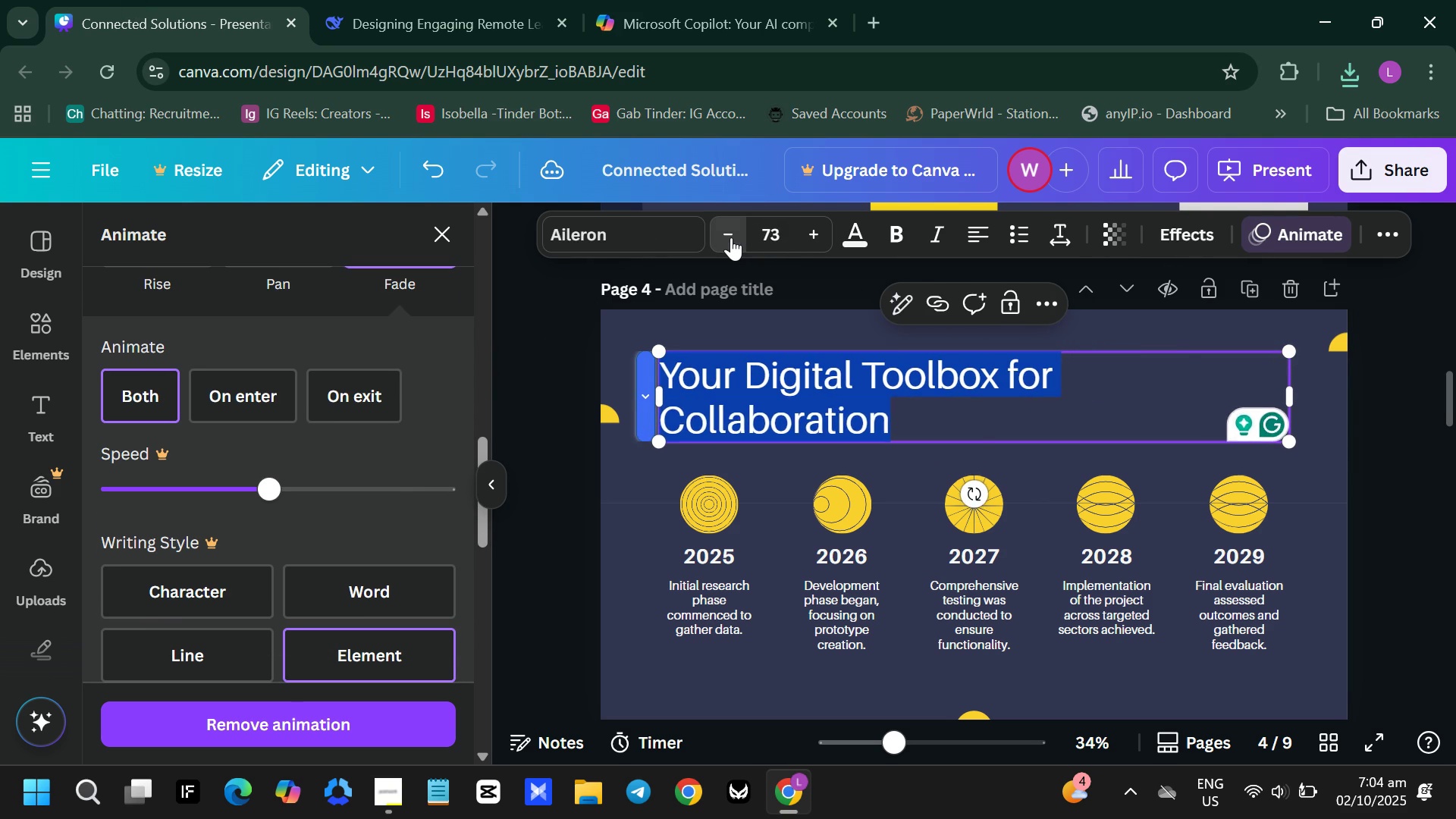 
triple_click([731, 237])
 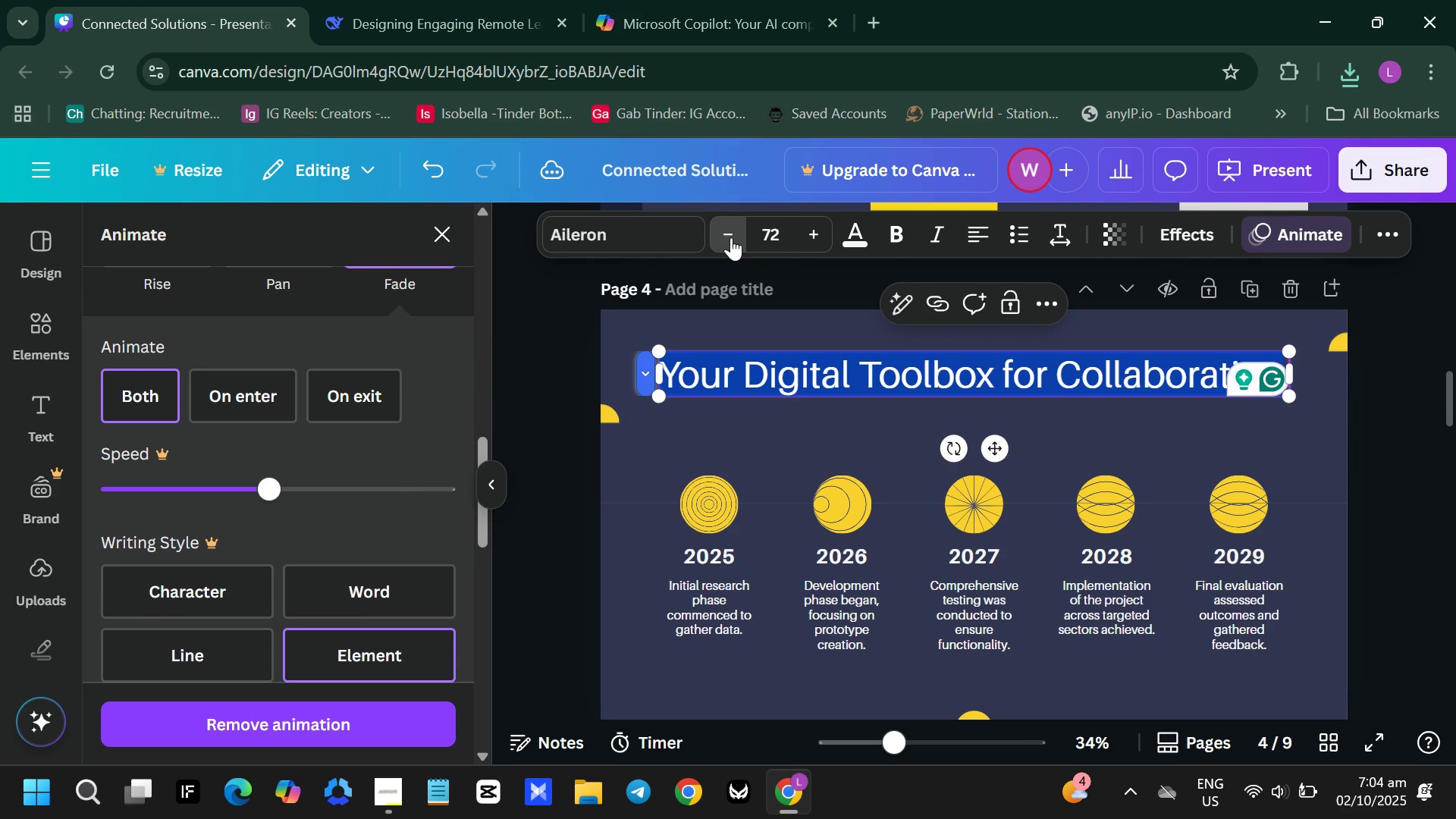 
triple_click([731, 237])
 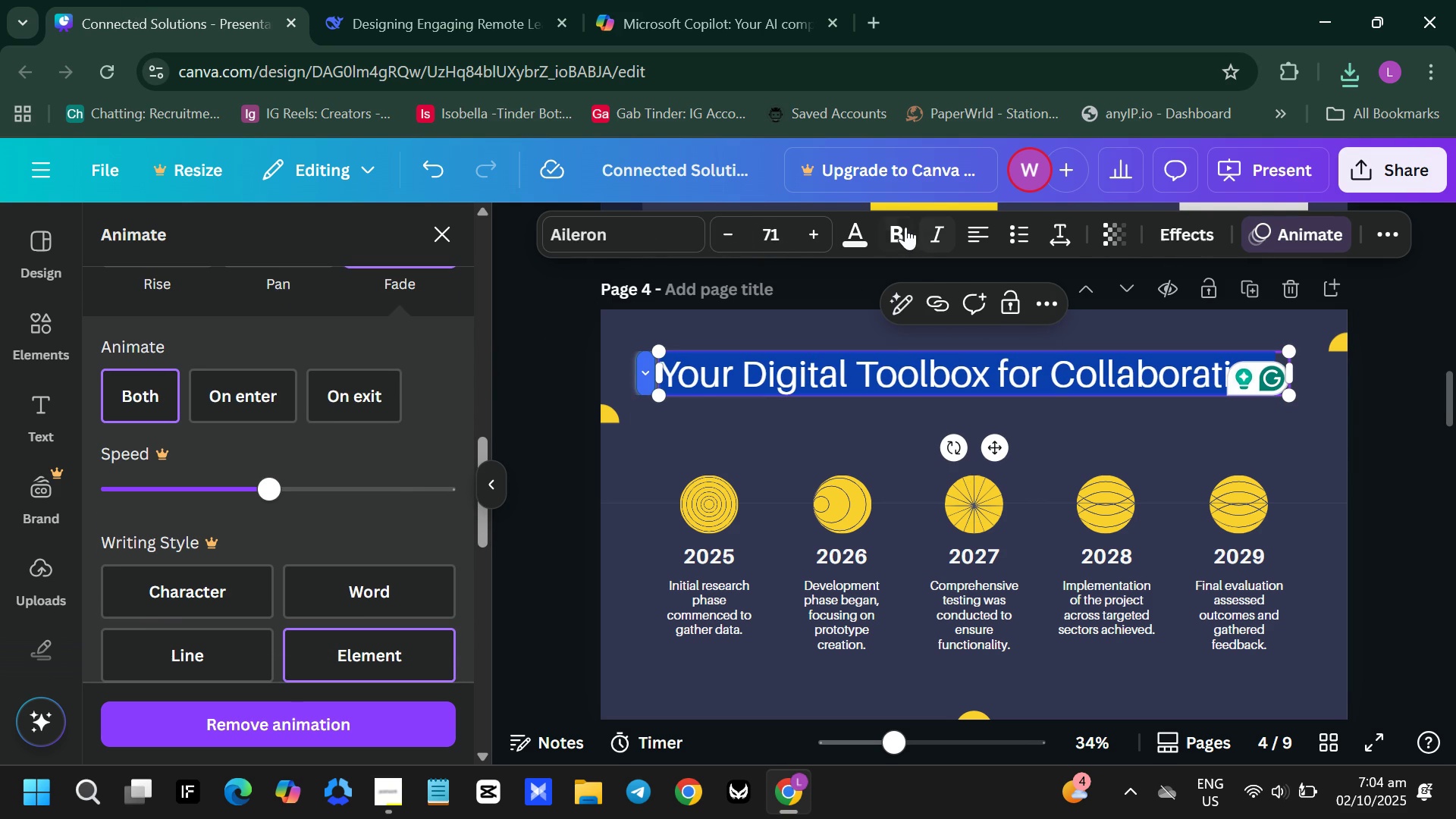 
left_click([902, 229])